 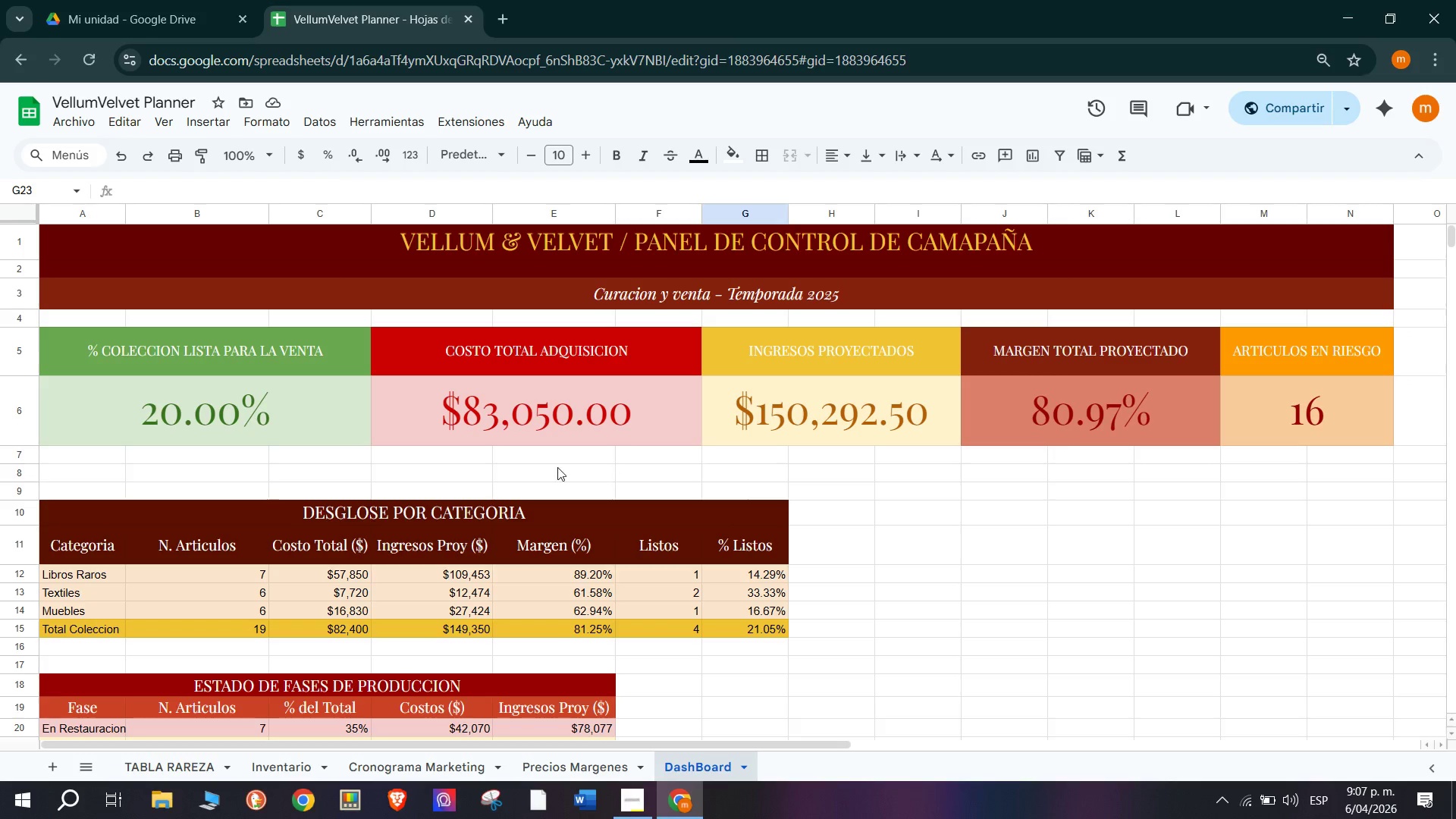 
scroll: coordinate [557, 466], scroll_direction: up, amount: 1.0
 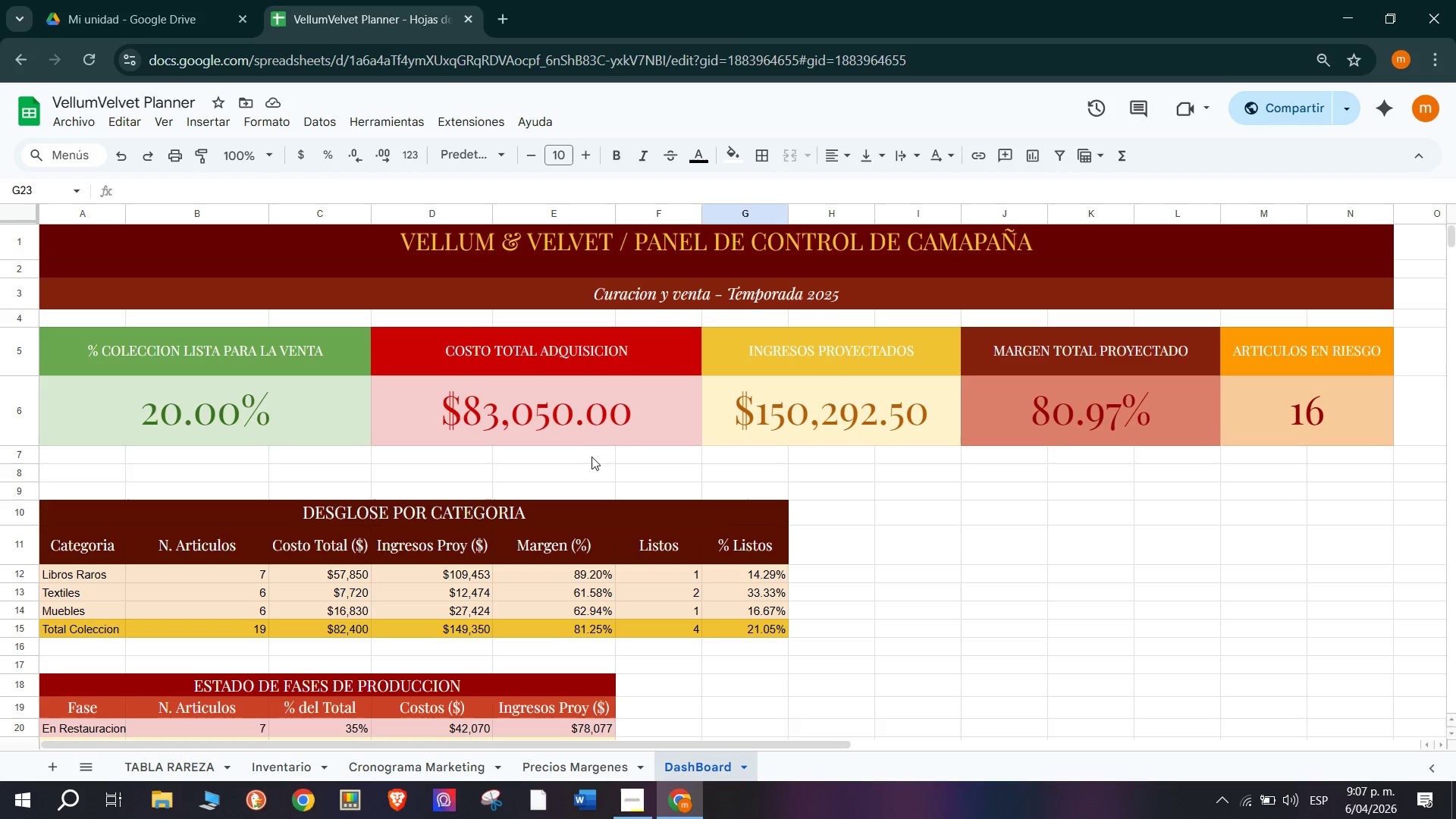 
hold_key(key=ControlLeft, duration=0.59)
scroll: coordinate [592, 457], scroll_direction: down, amount: 1.0
 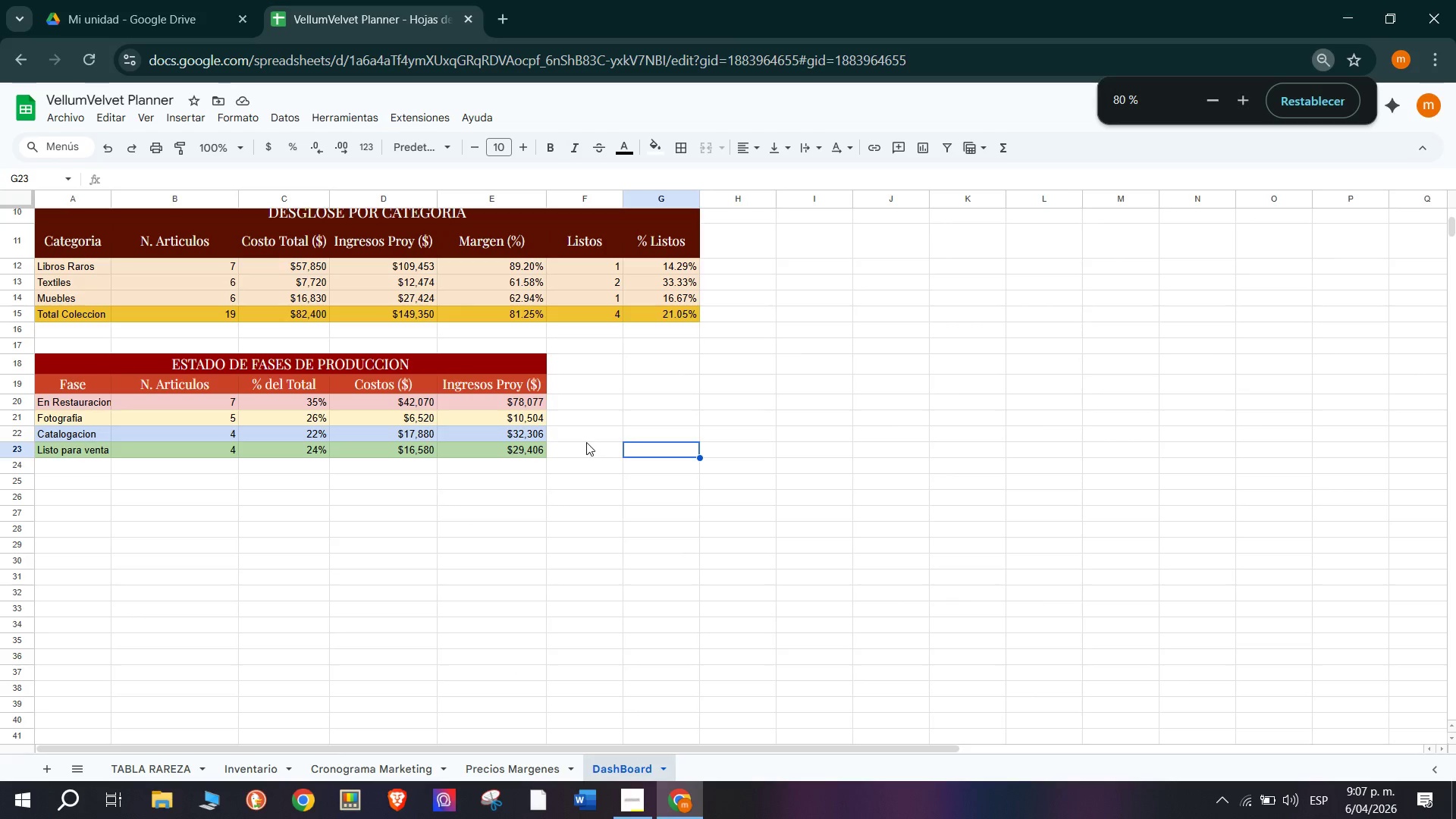 
hold_key(key=ControlLeft, duration=0.45)
scroll: coordinate [584, 436], scroll_direction: up, amount: 3.0
 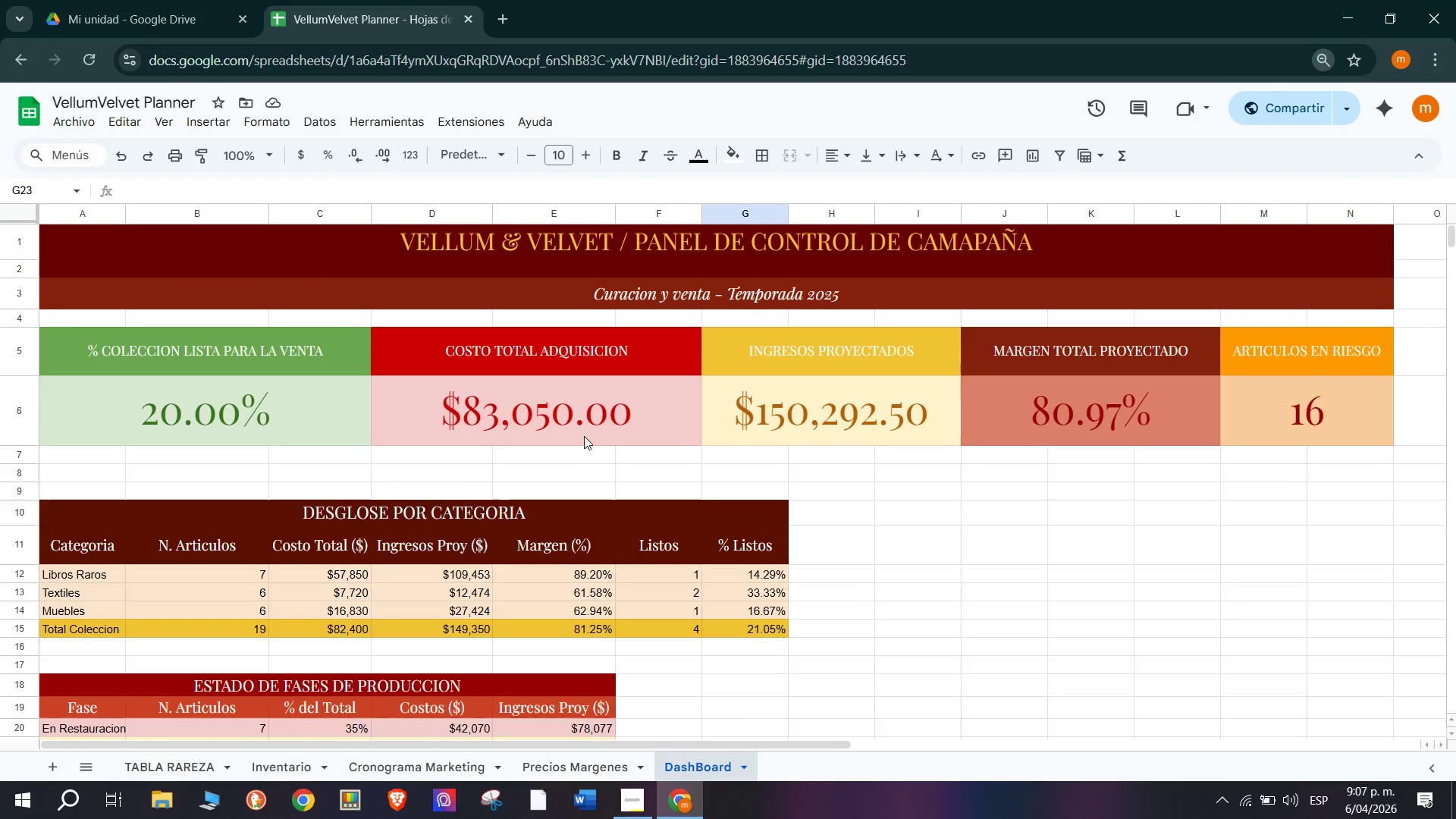 
scroll: coordinate [584, 436], scroll_direction: down, amount: 1.0
 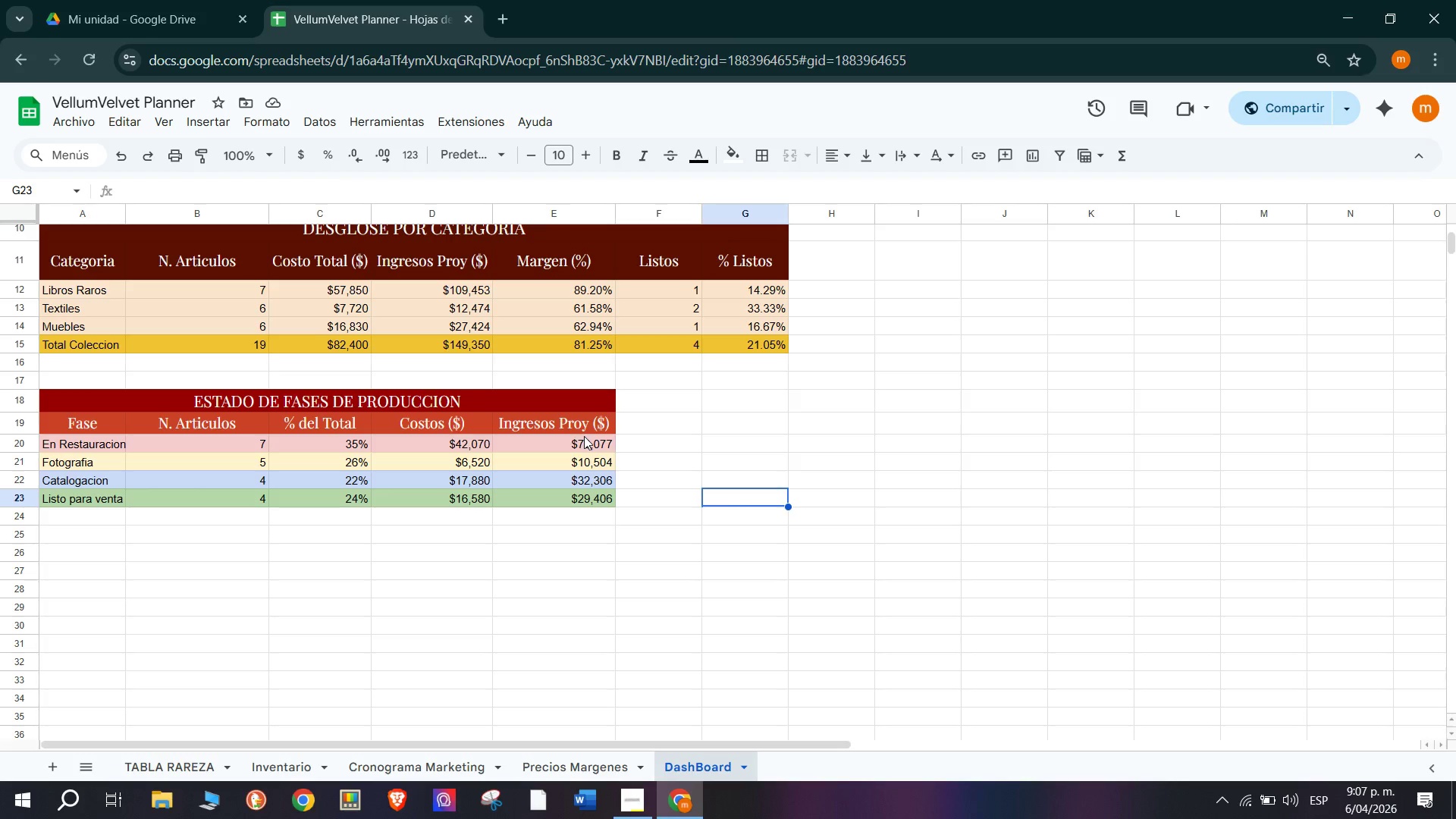 
key(Control+ControlLeft)
 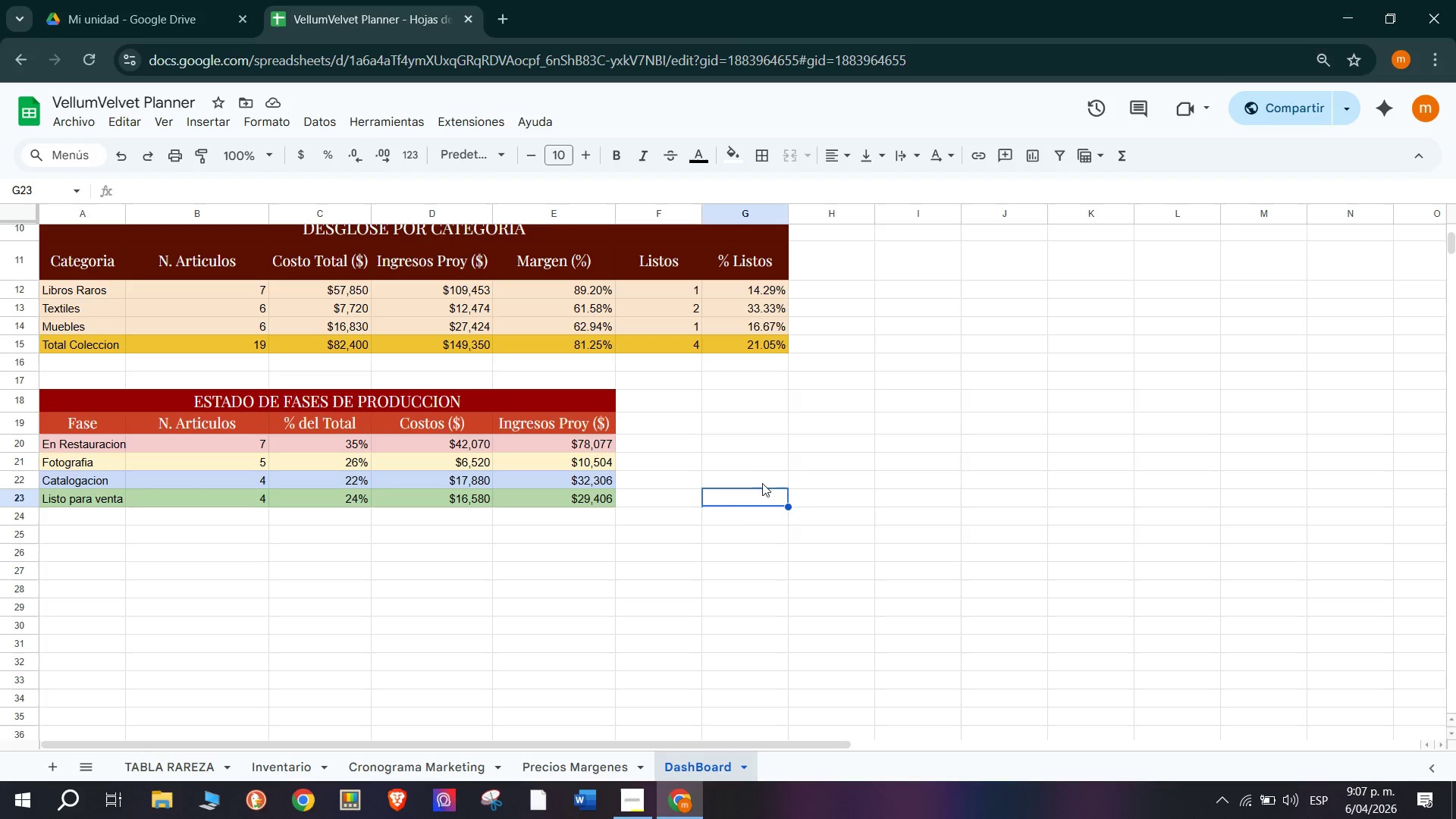 
scroll: coordinate [723, 518], scroll_direction: none, amount: 0.0
 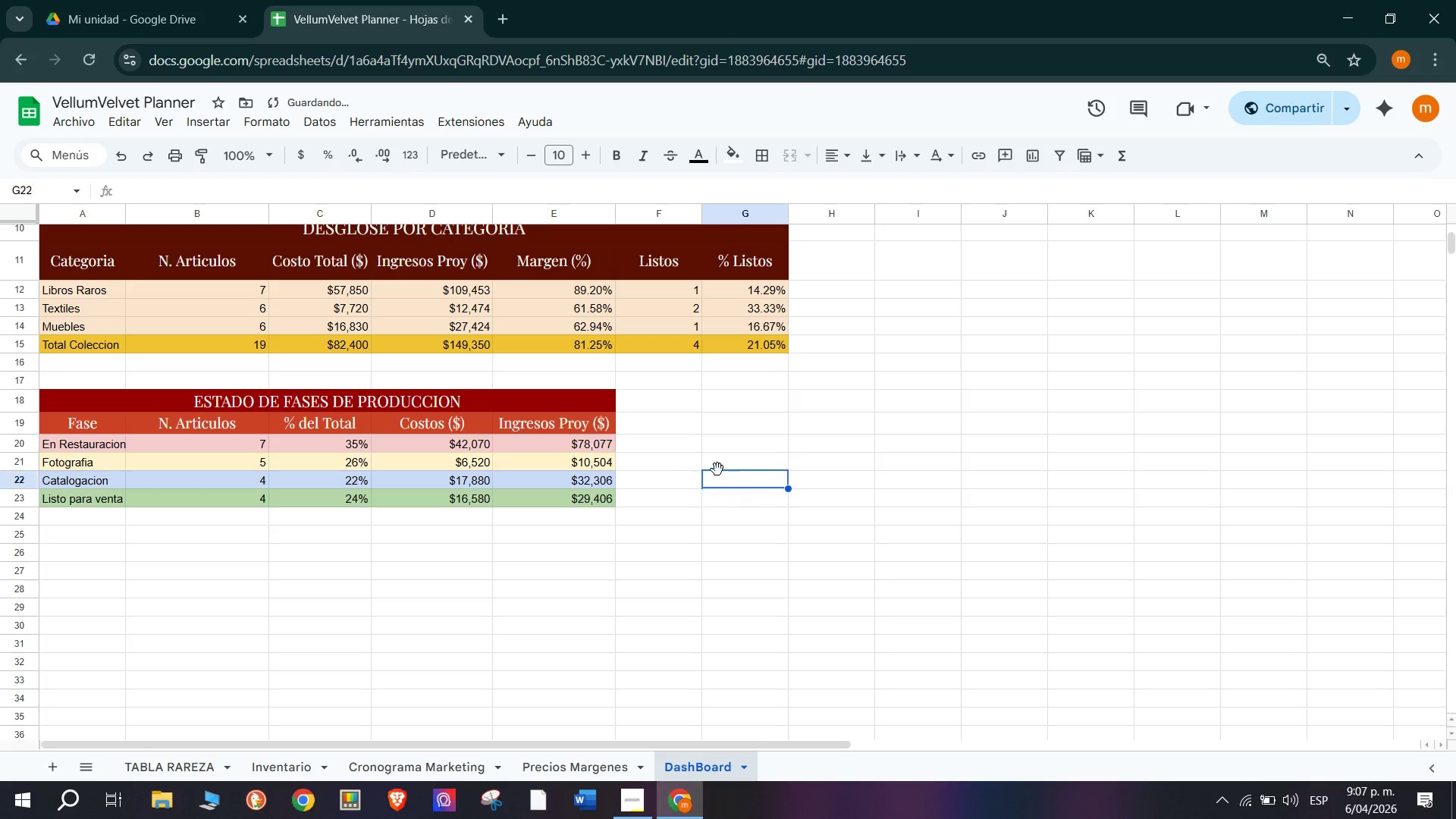 
key(Control+ControlLeft)
 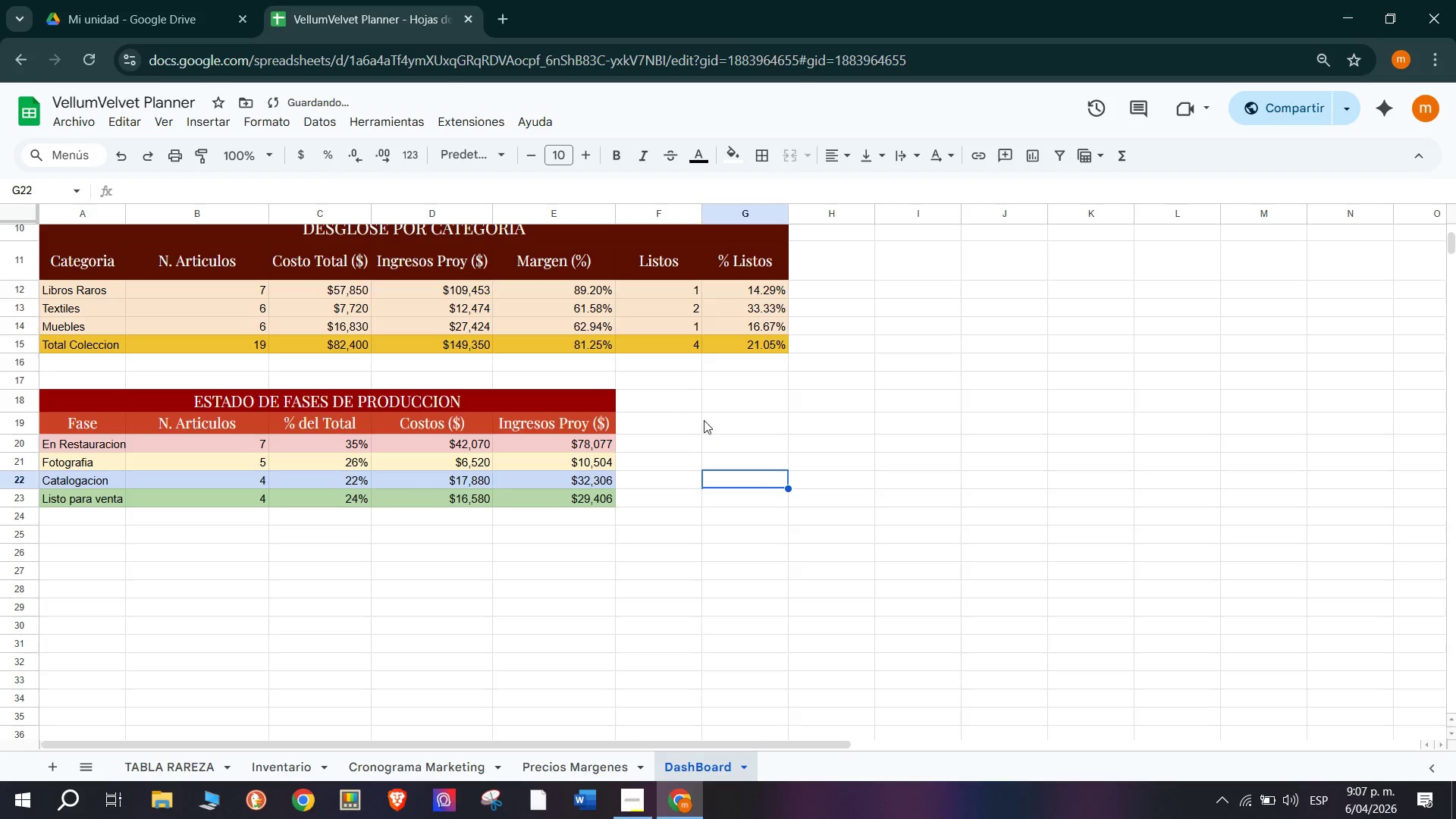 
scroll: coordinate [750, 431], scroll_direction: up, amount: 4.0
 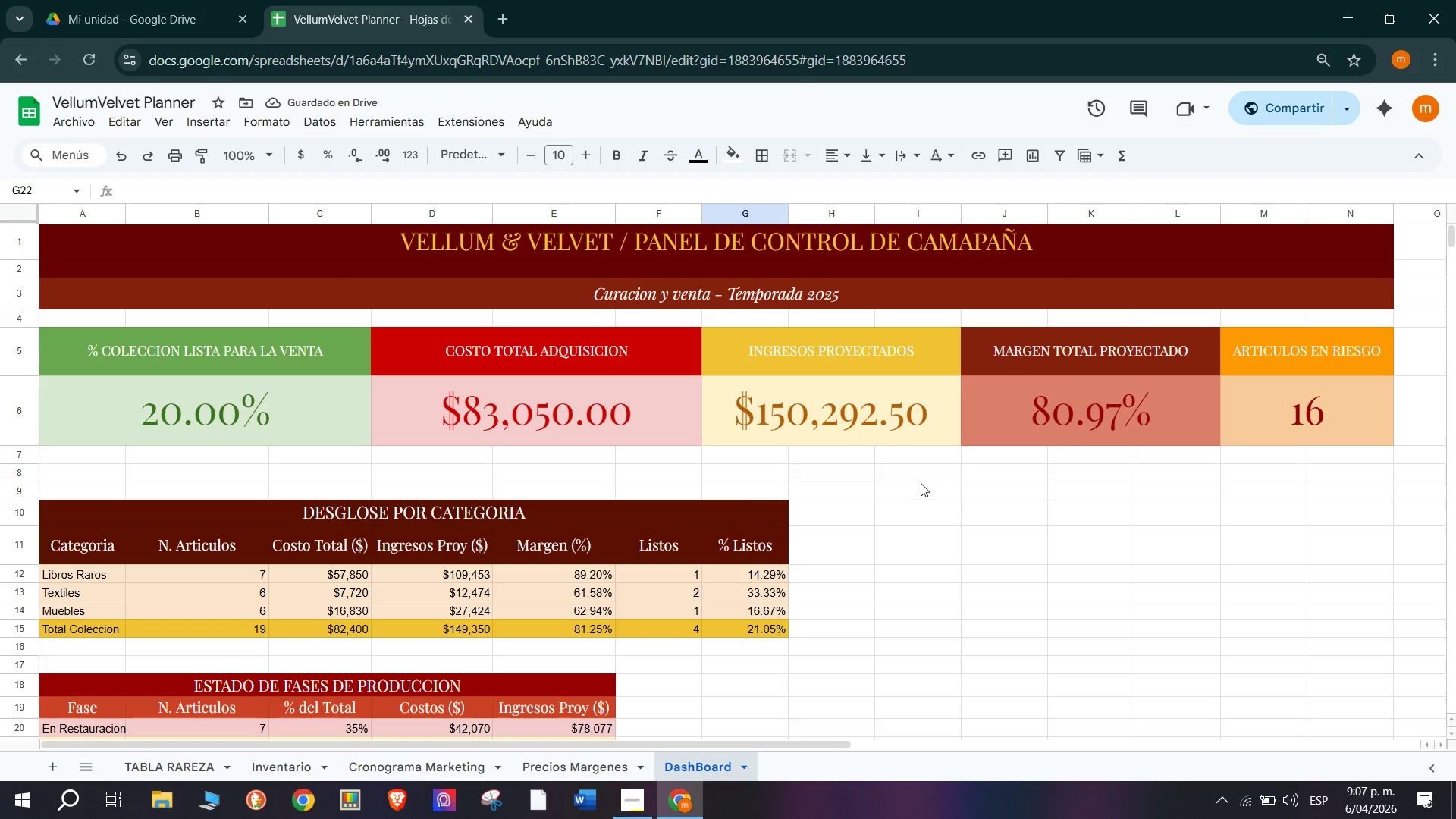 
left_click_drag(start_coordinate=[950, 593], to_coordinate=[864, 380])
 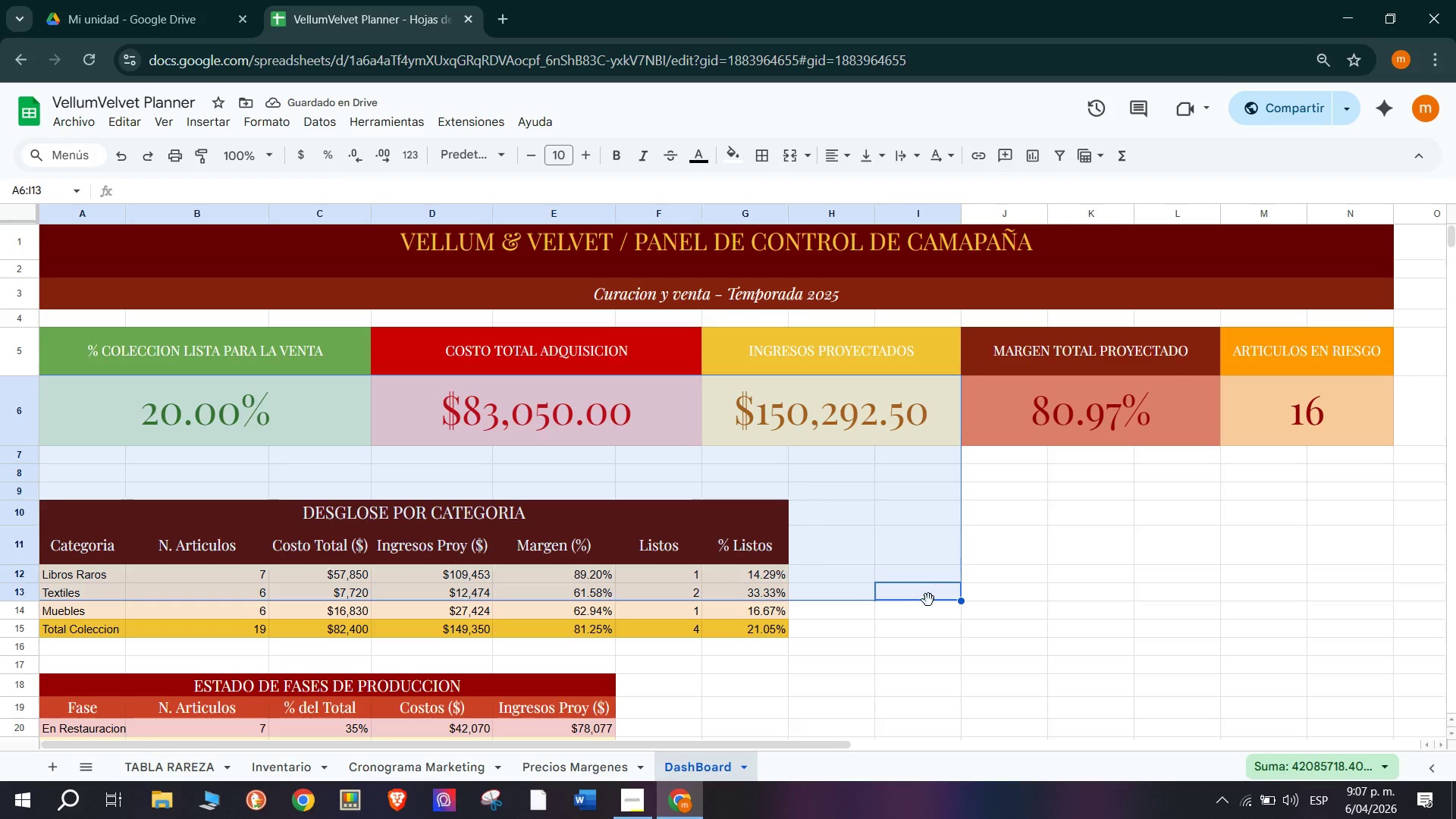 
left_click([962, 625])
 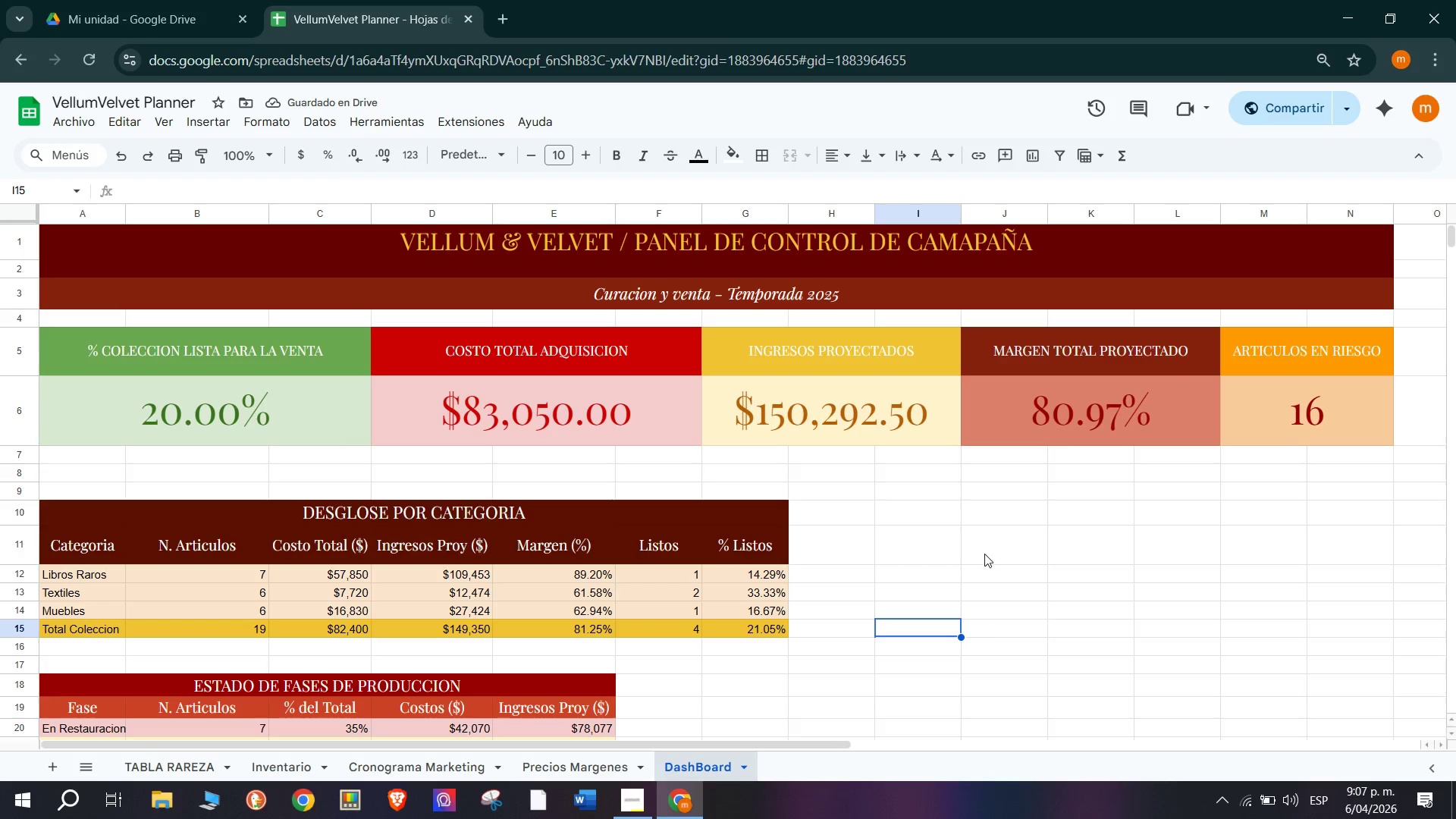 
scroll: coordinate [936, 497], scroll_direction: up, amount: 7.0
 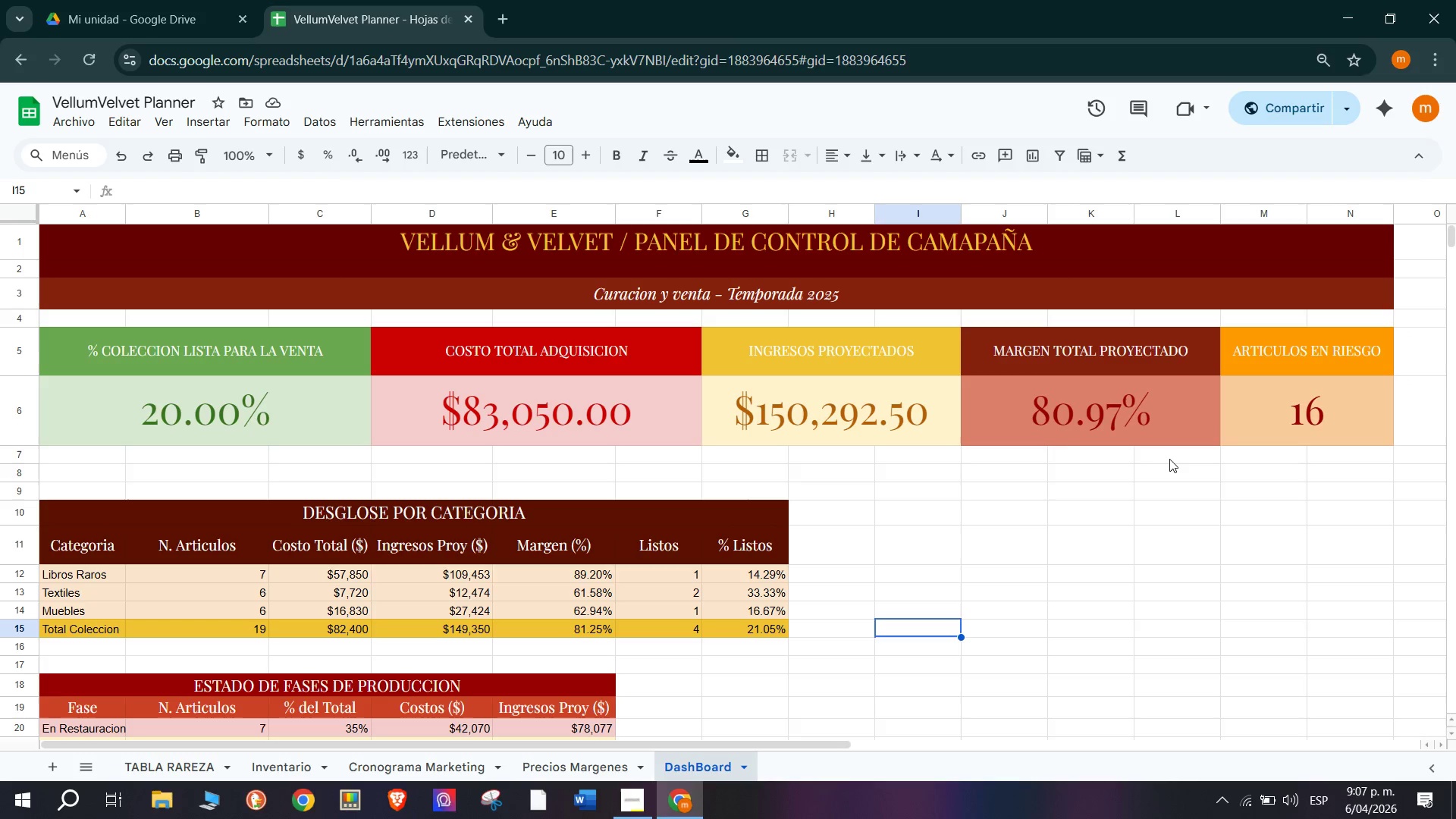 
left_click([827, 529])
 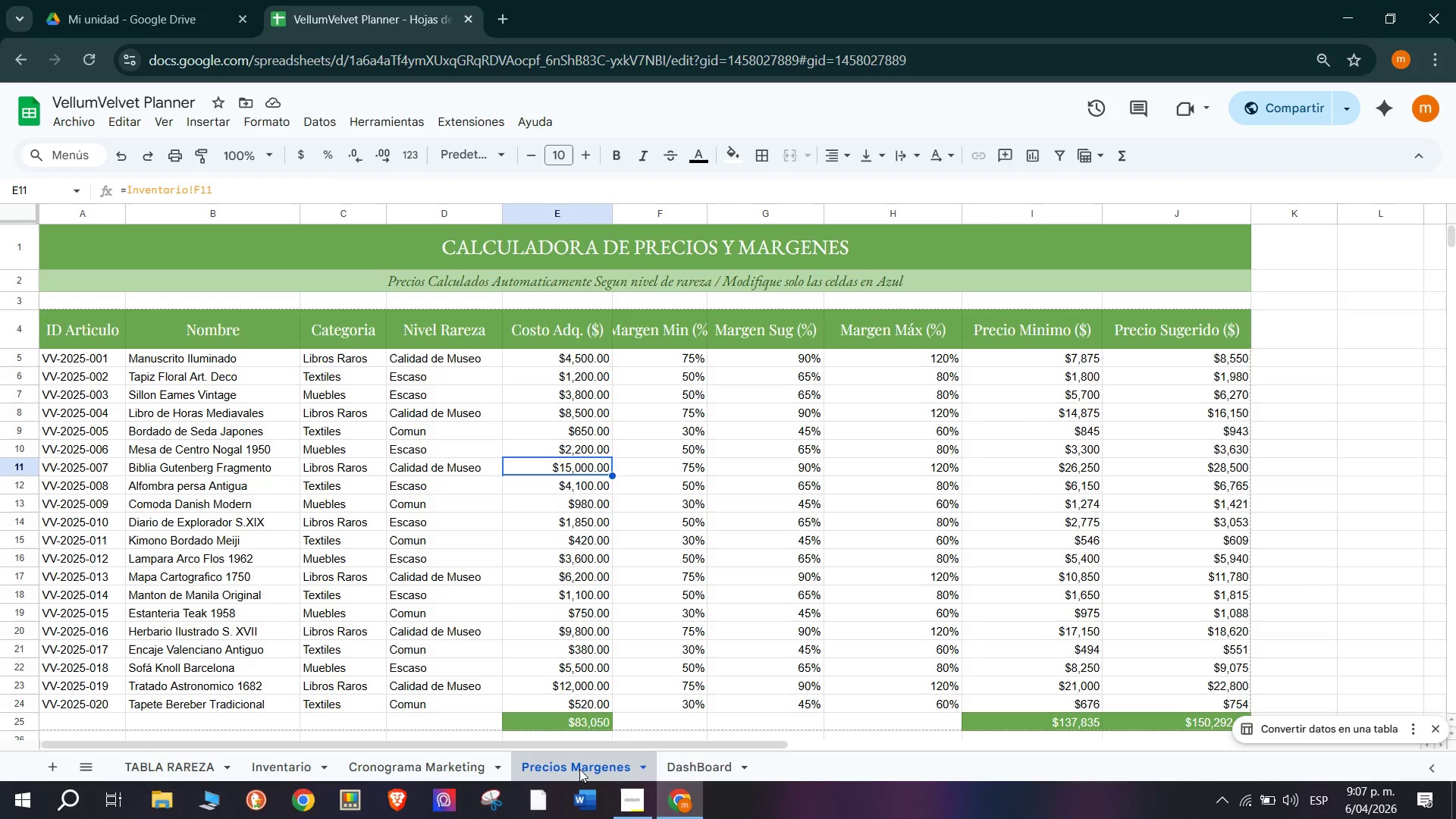 
scroll: coordinate [612, 500], scroll_direction: up, amount: 9.0
 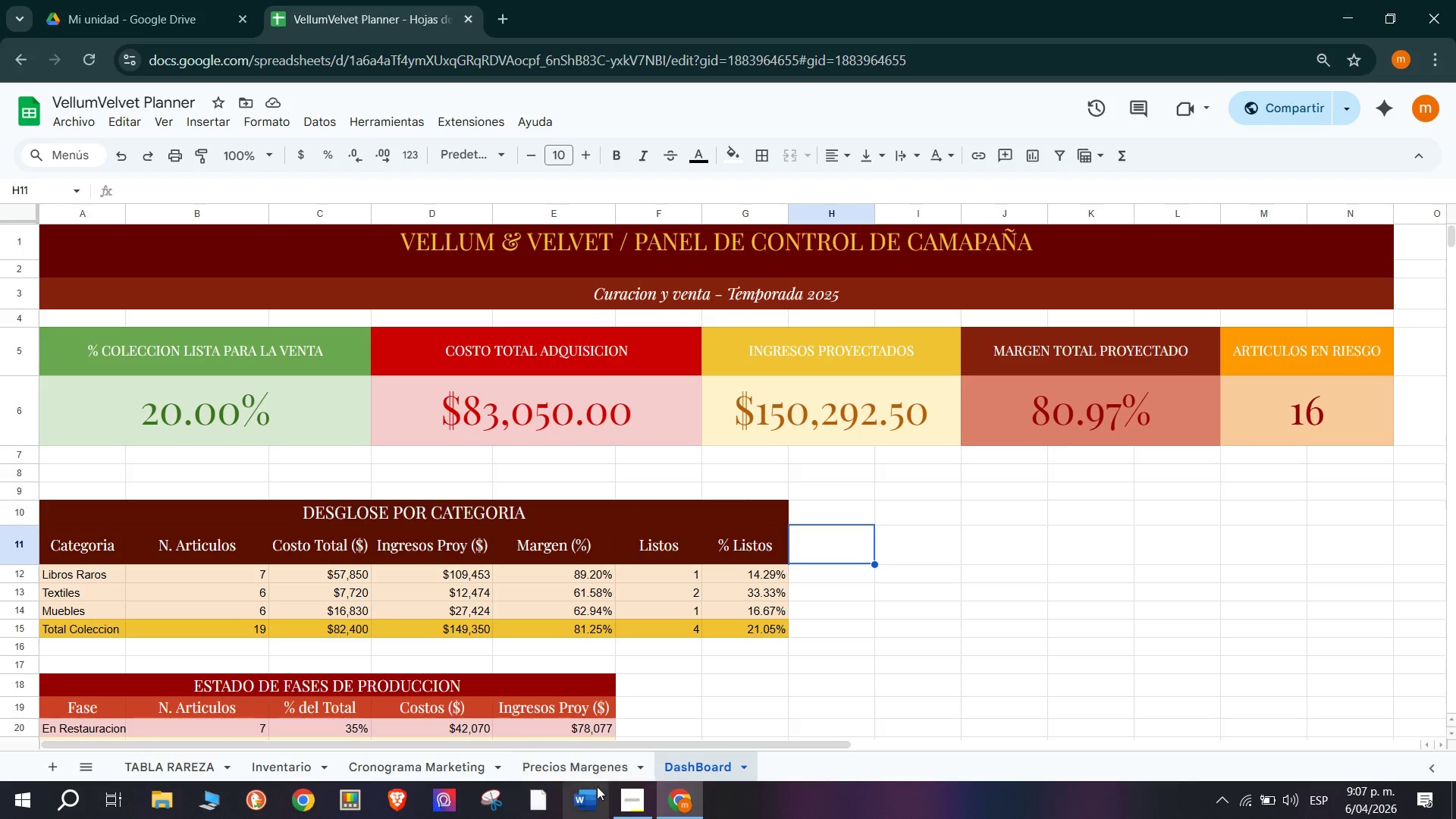 
left_click([836, 581])
 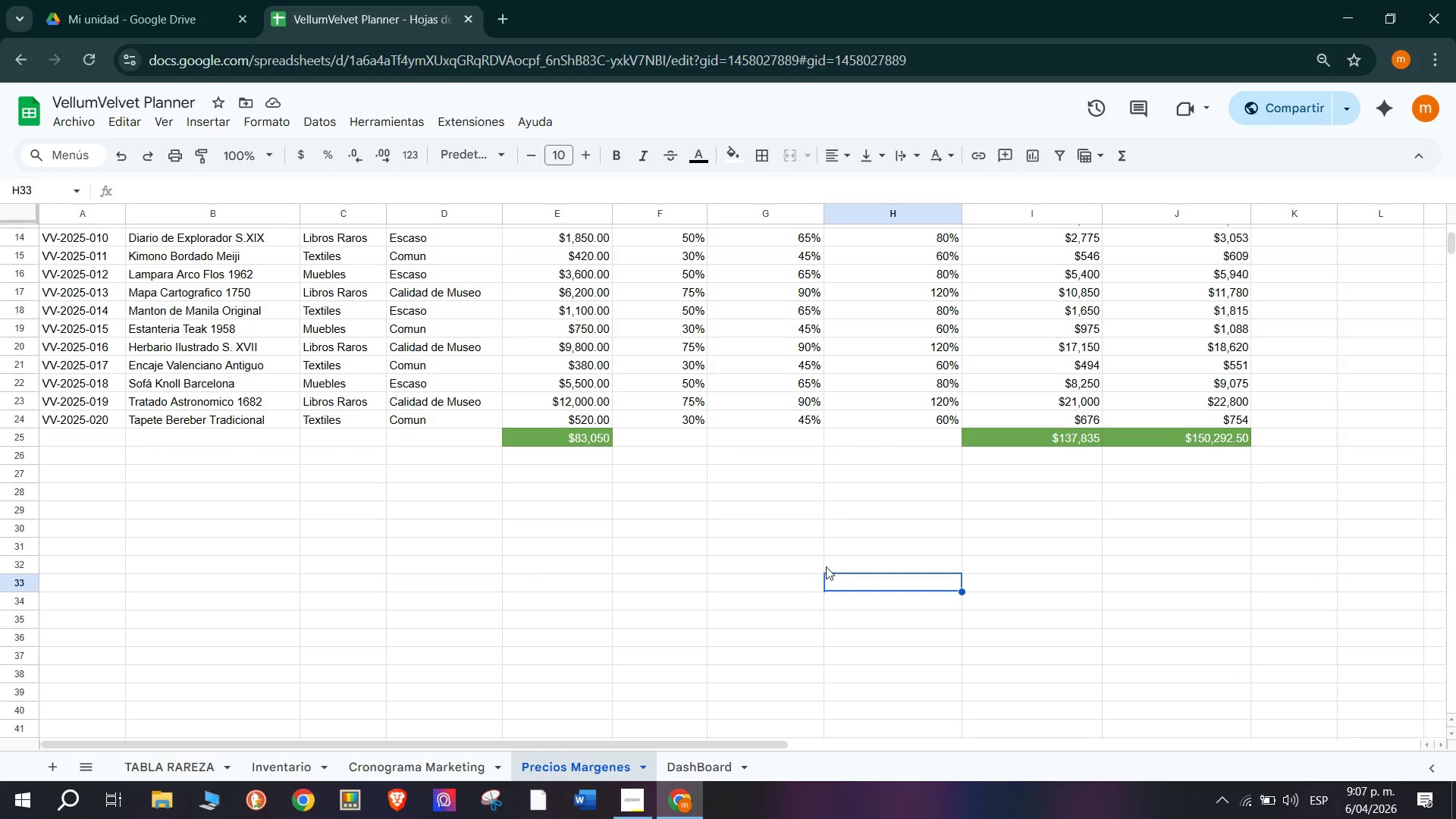 
scroll: coordinate [531, 576], scroll_direction: none, amount: 0.0
 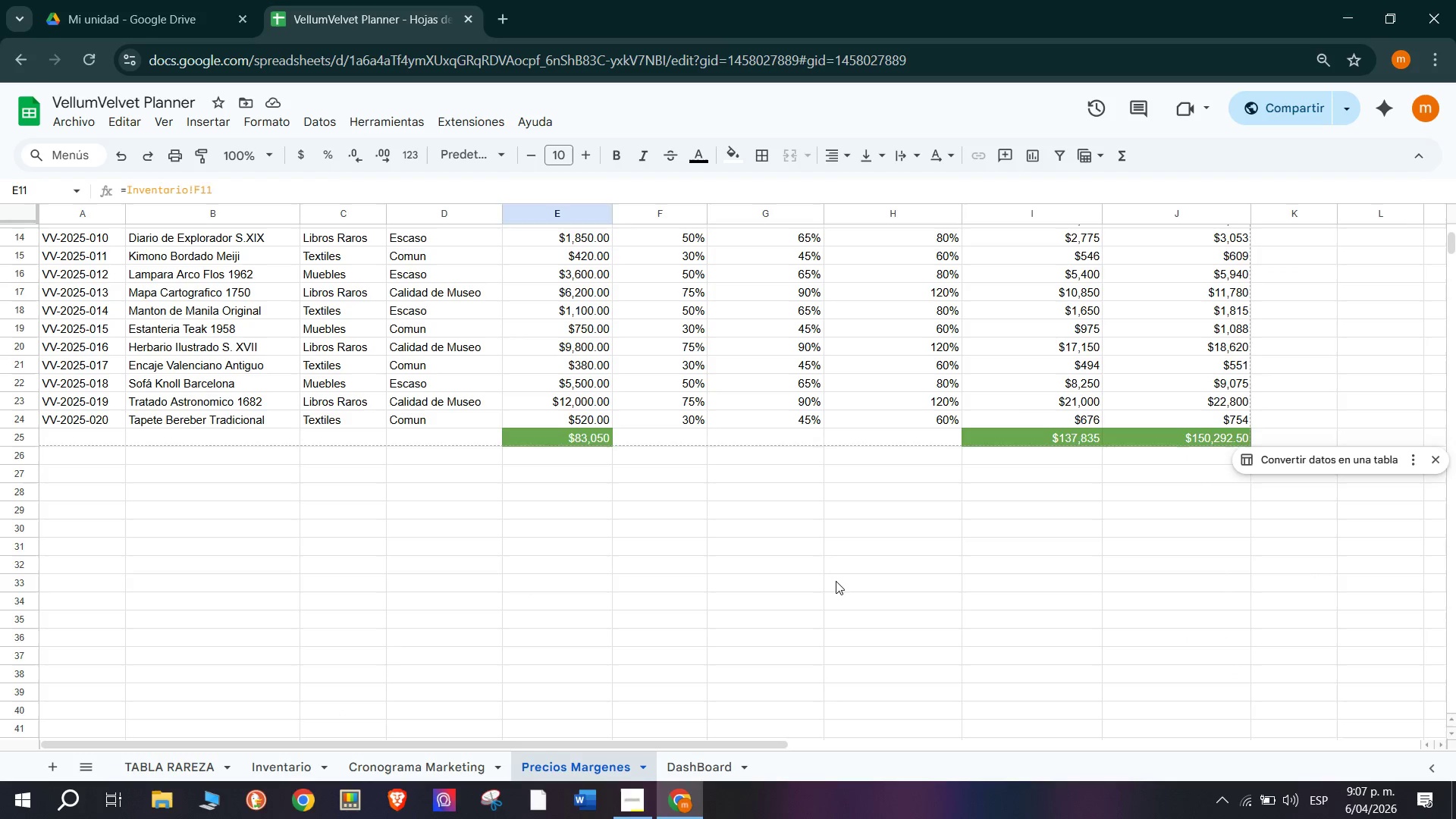 
scroll: coordinate [823, 562], scroll_direction: up, amount: 3.0
 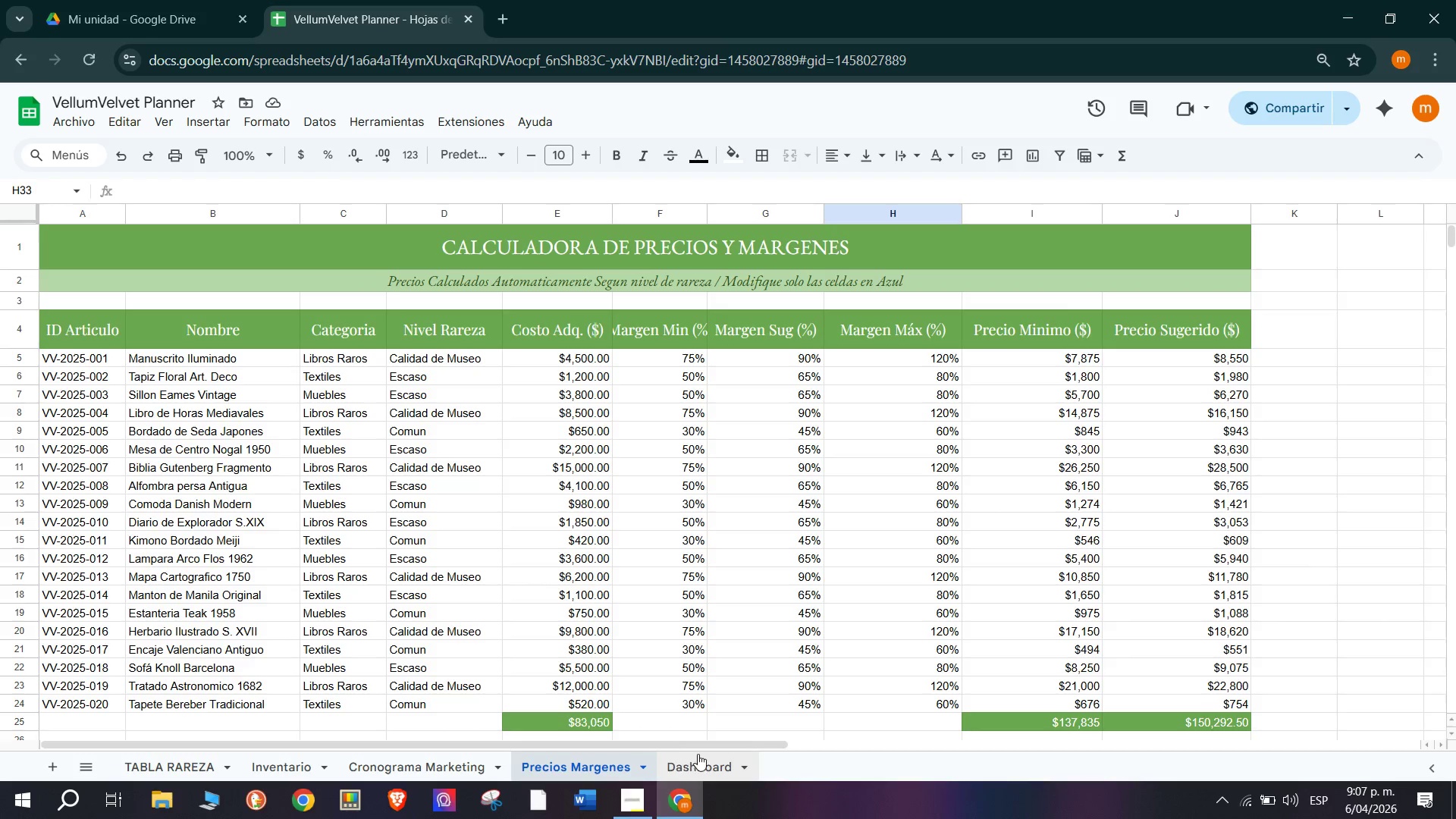 
left_click([708, 768])
 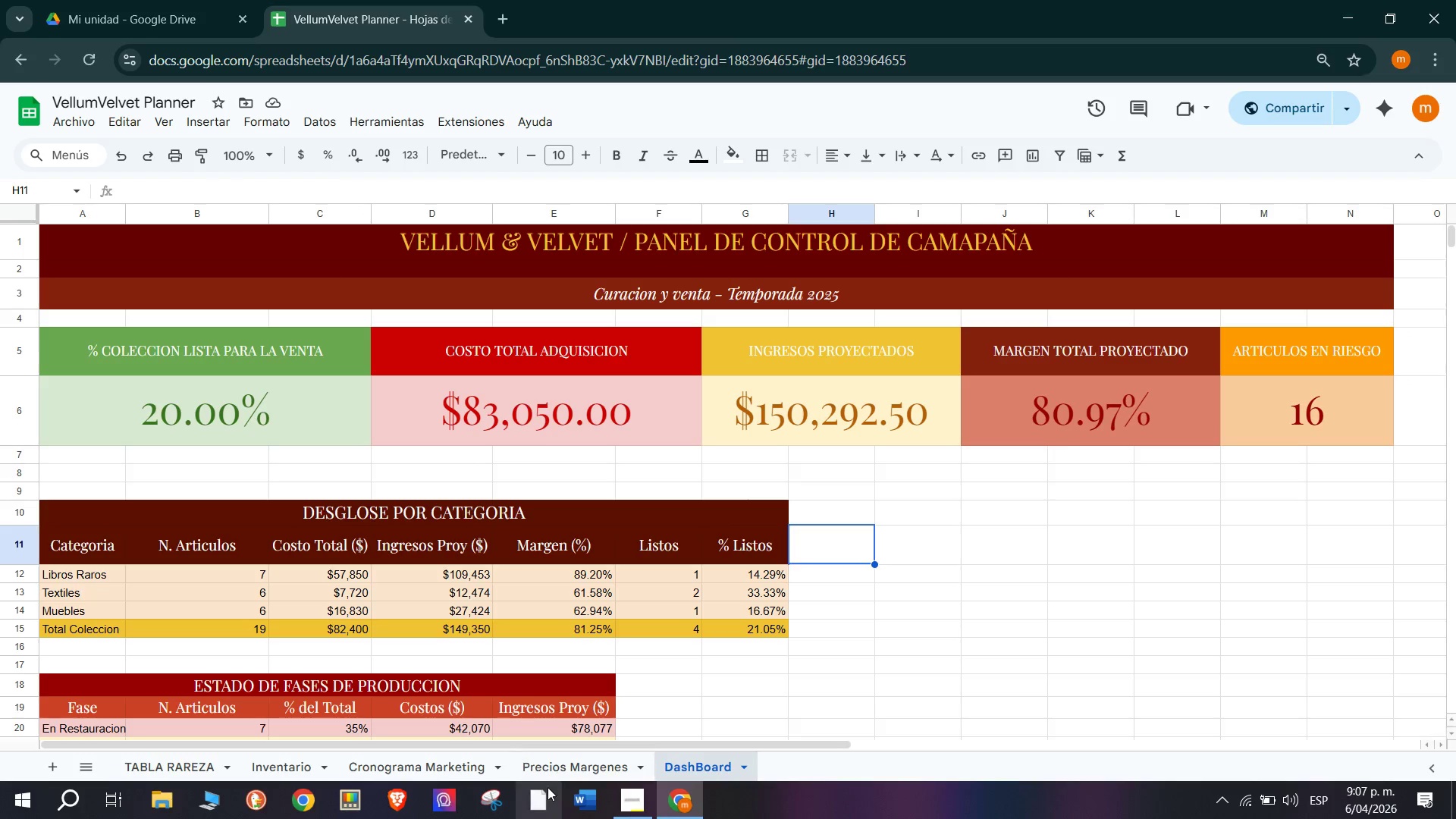 